 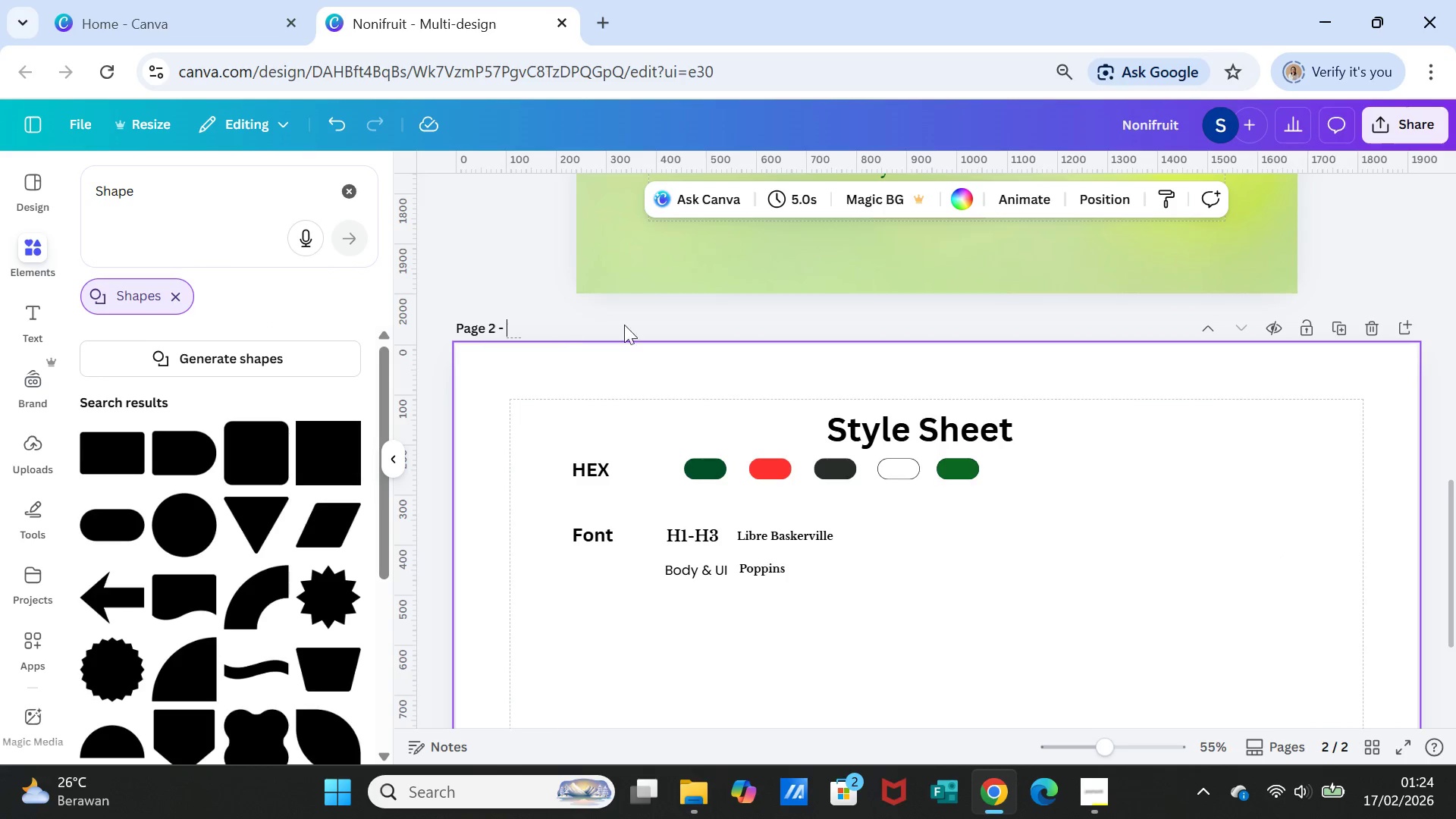 
key(Control+ControlLeft)
 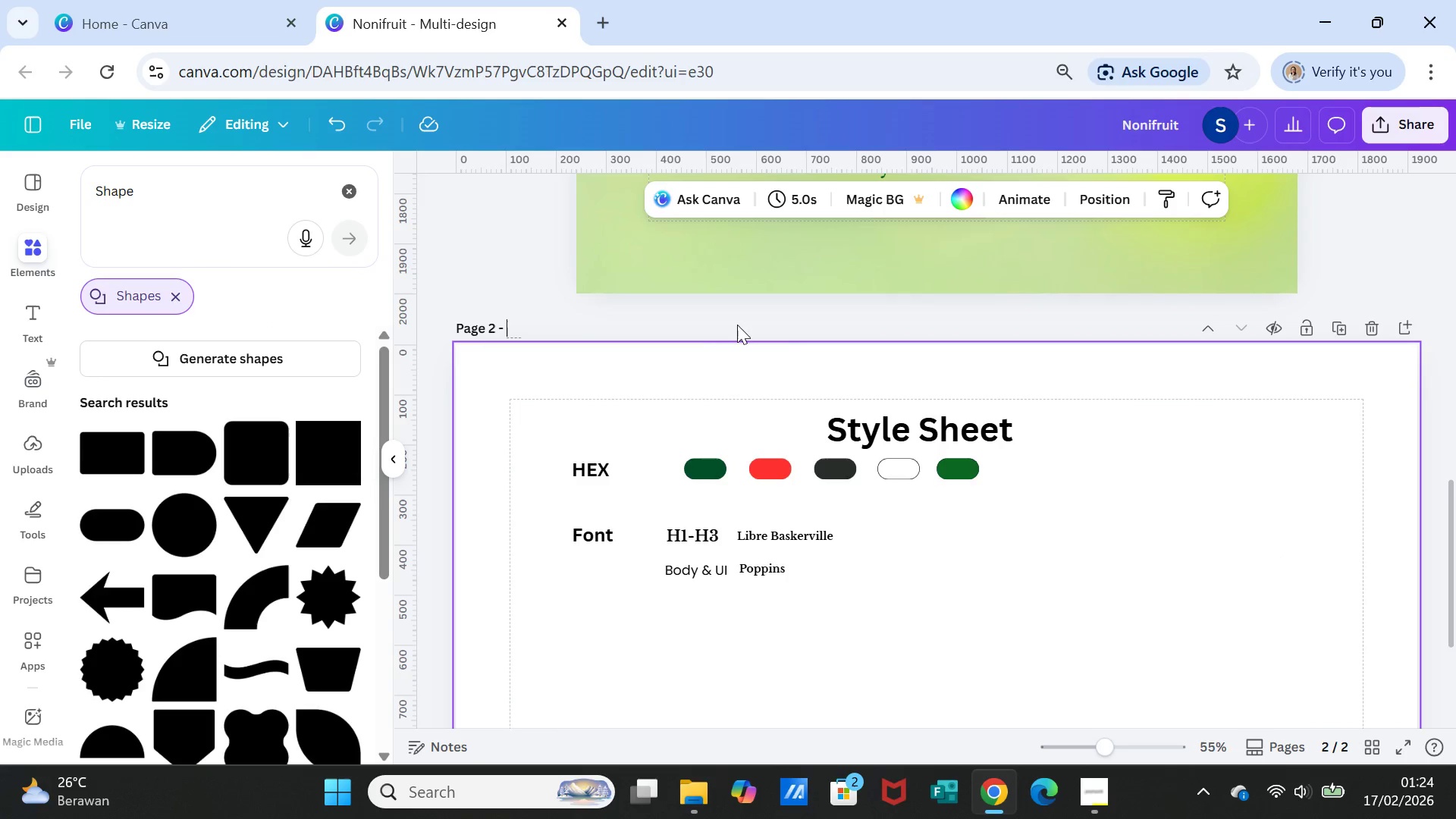 
key(Control+V)
 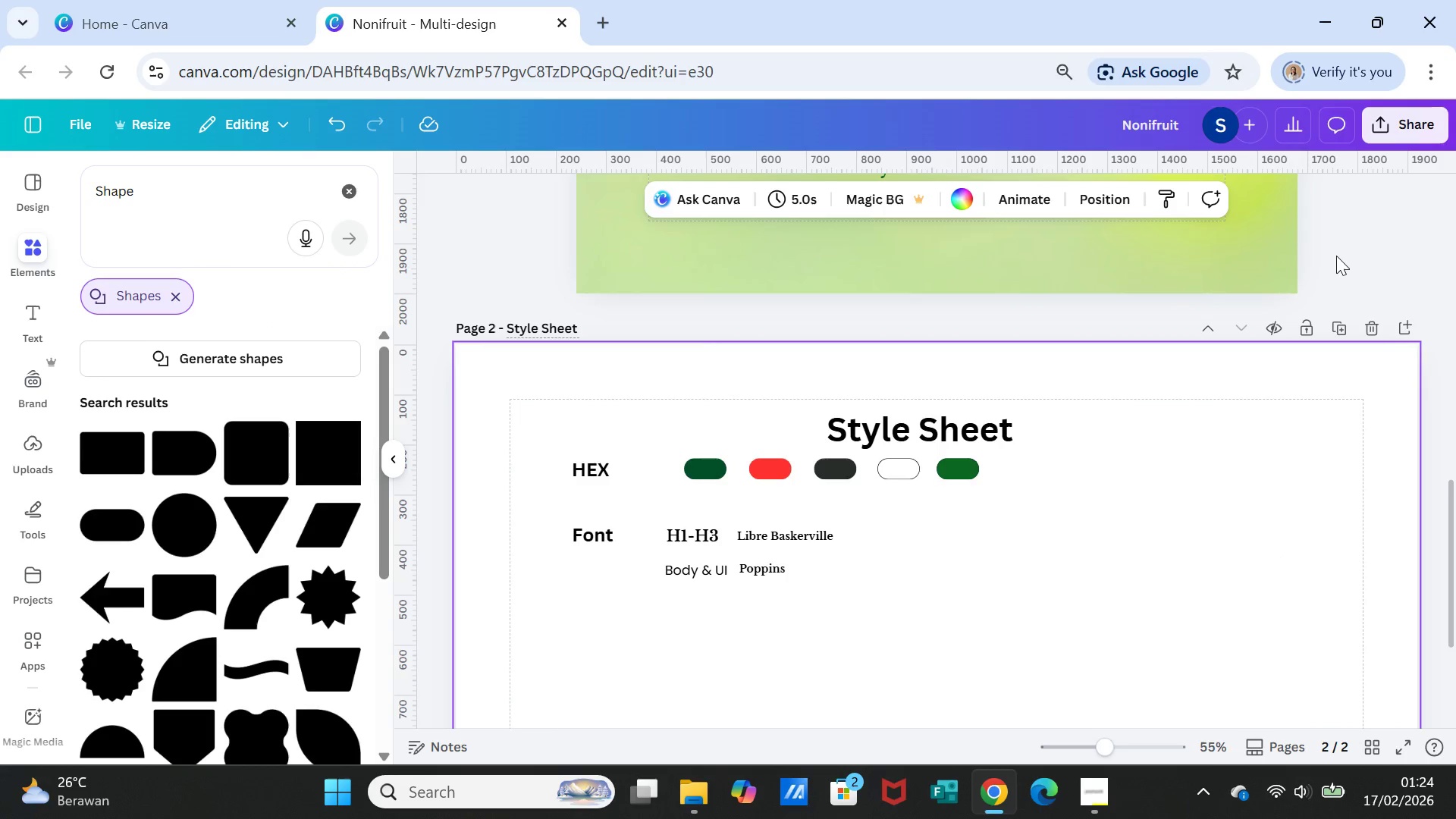 
left_click([1343, 248])
 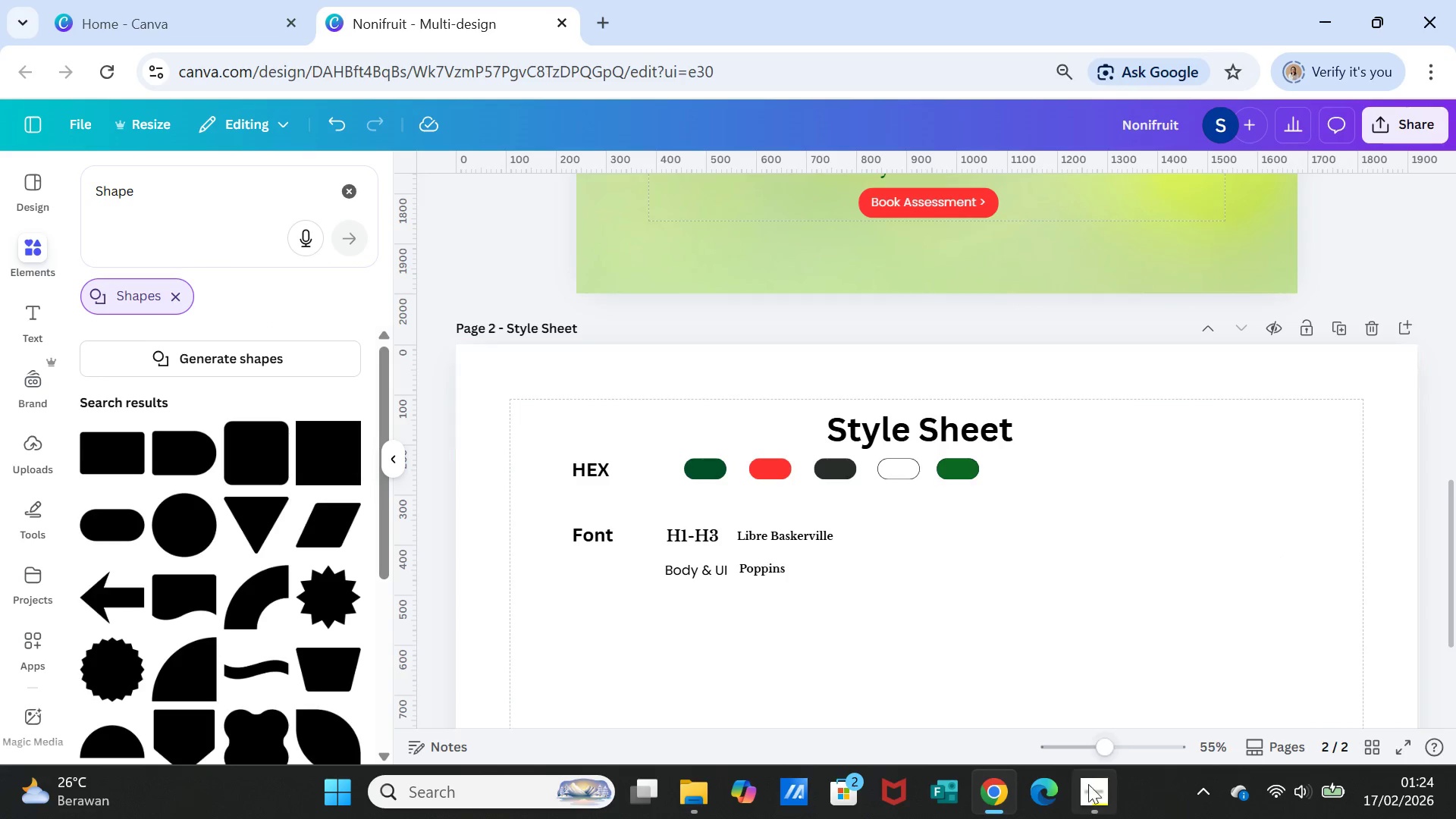 